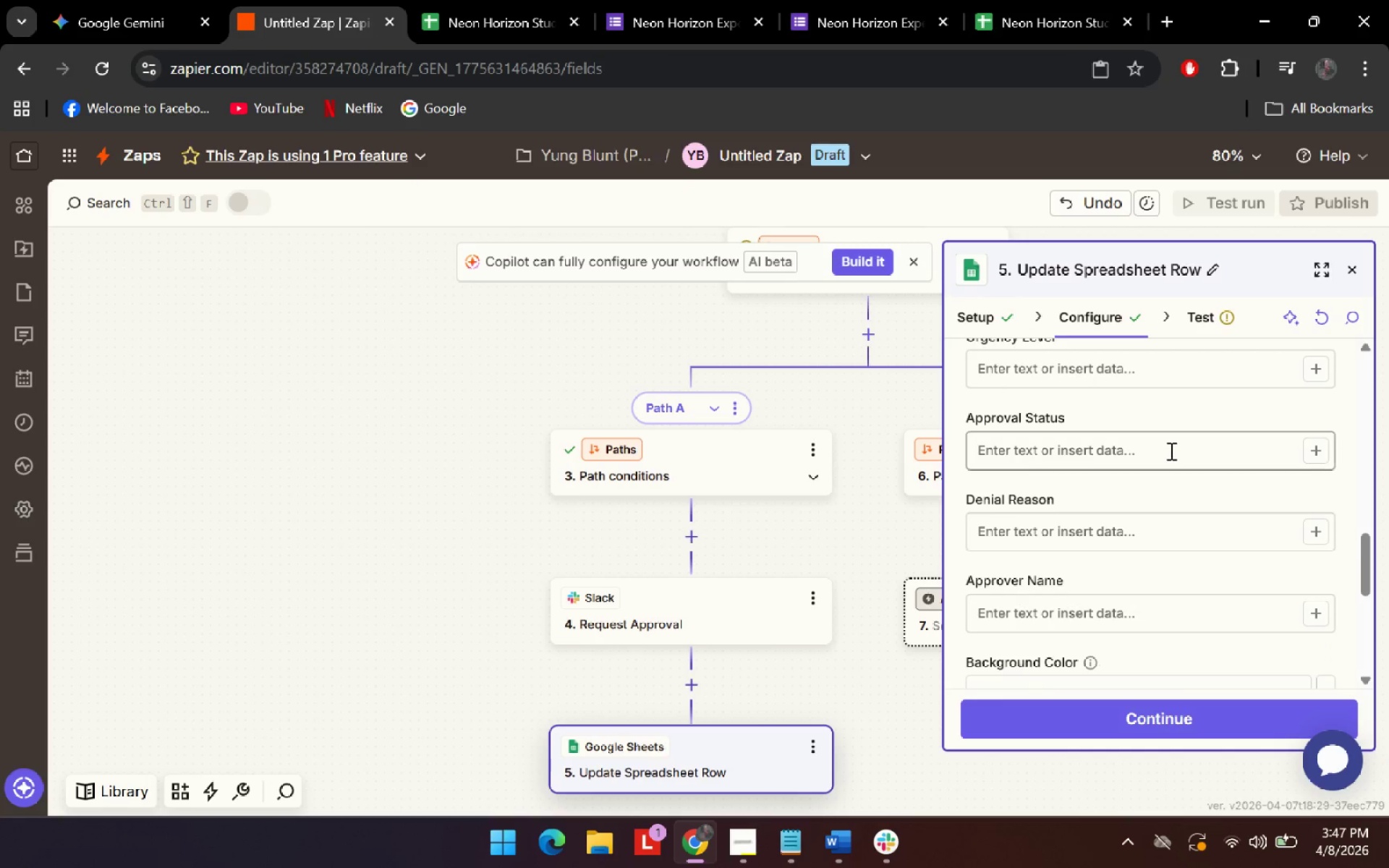 
left_click([166, 0])
 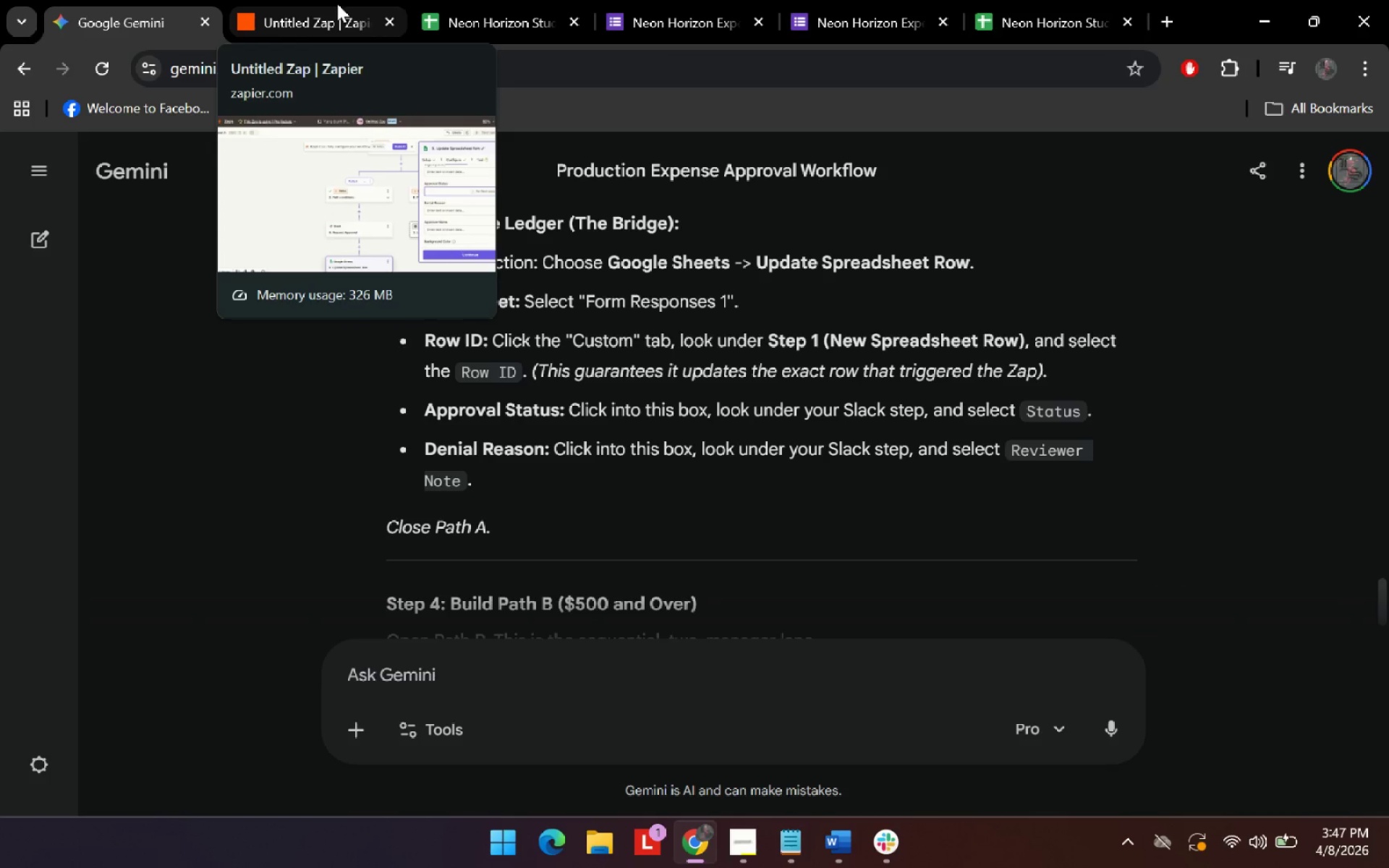 
left_click([337, 4])
 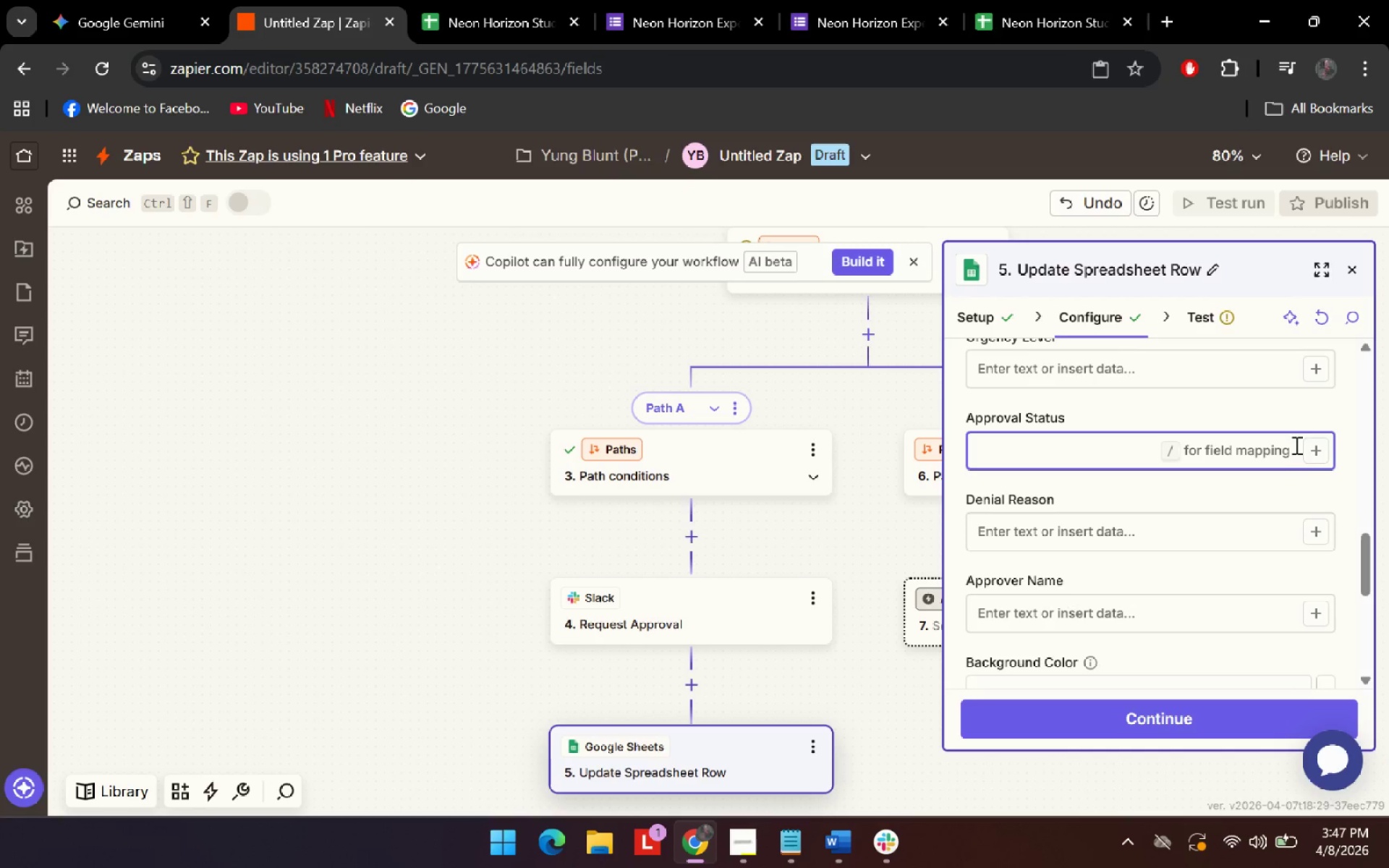 
left_click([1312, 446])
 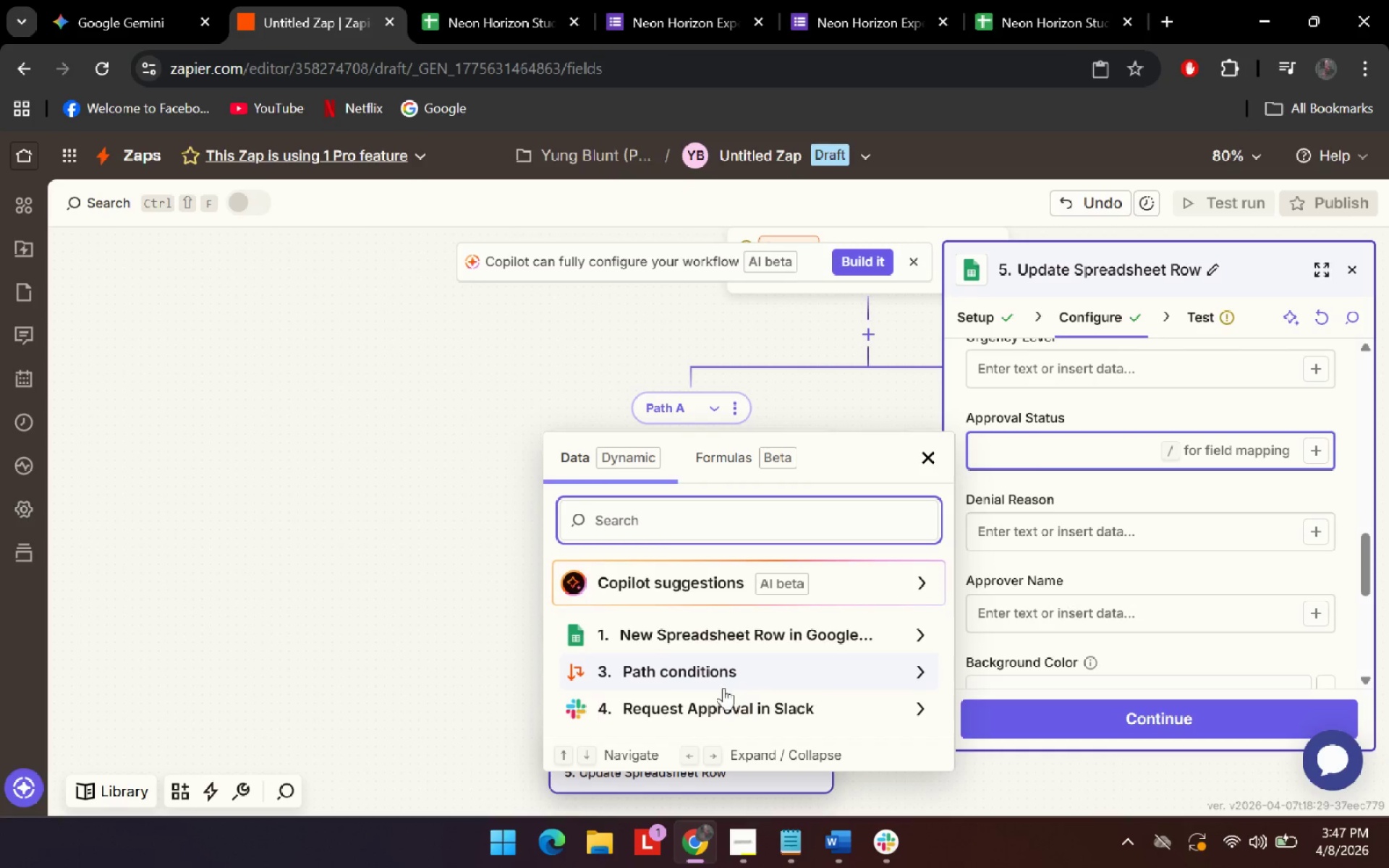 
left_click([731, 700])
 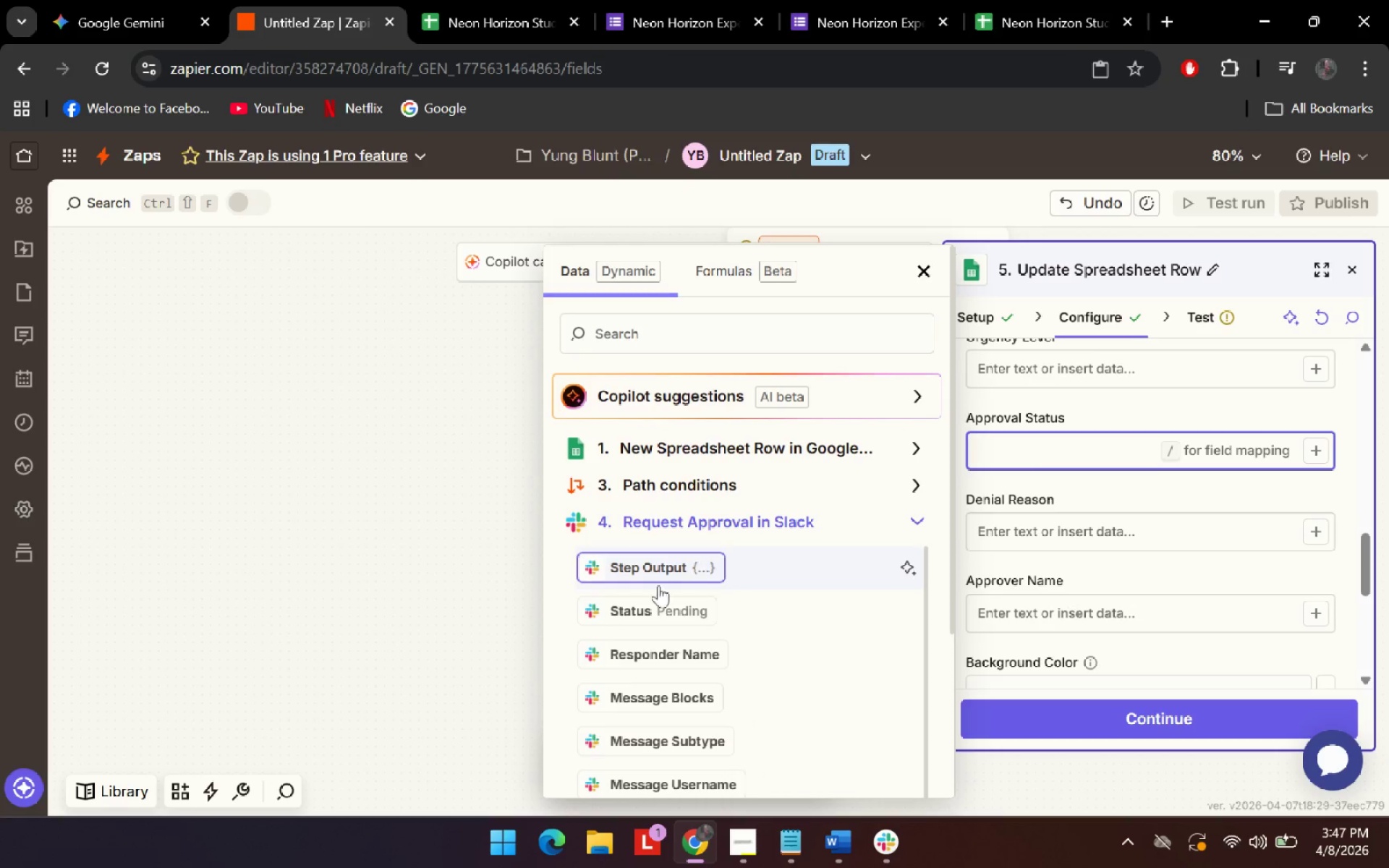 
left_click([650, 602])
 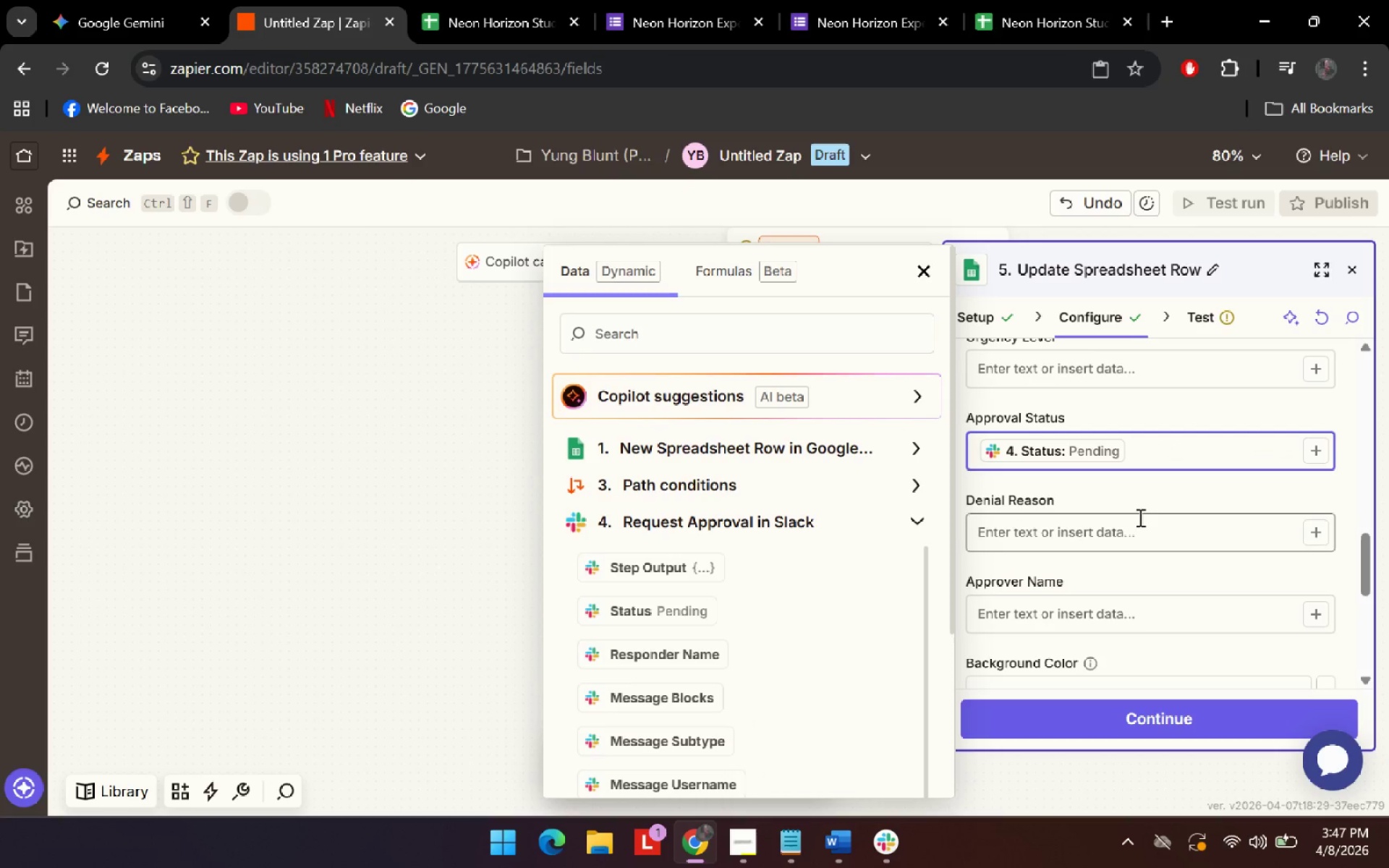 
left_click([1158, 495])
 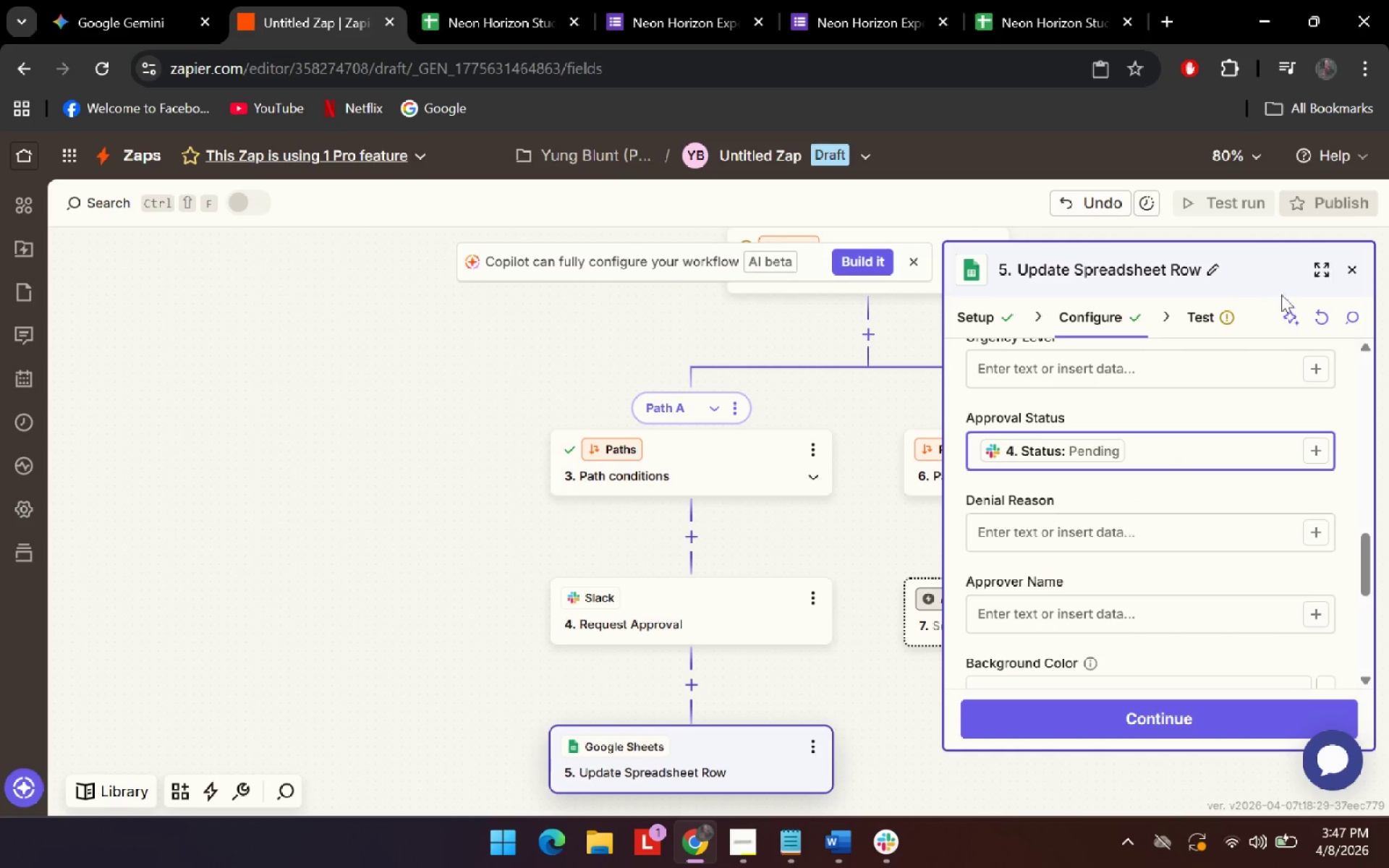 
left_click([1323, 311])
 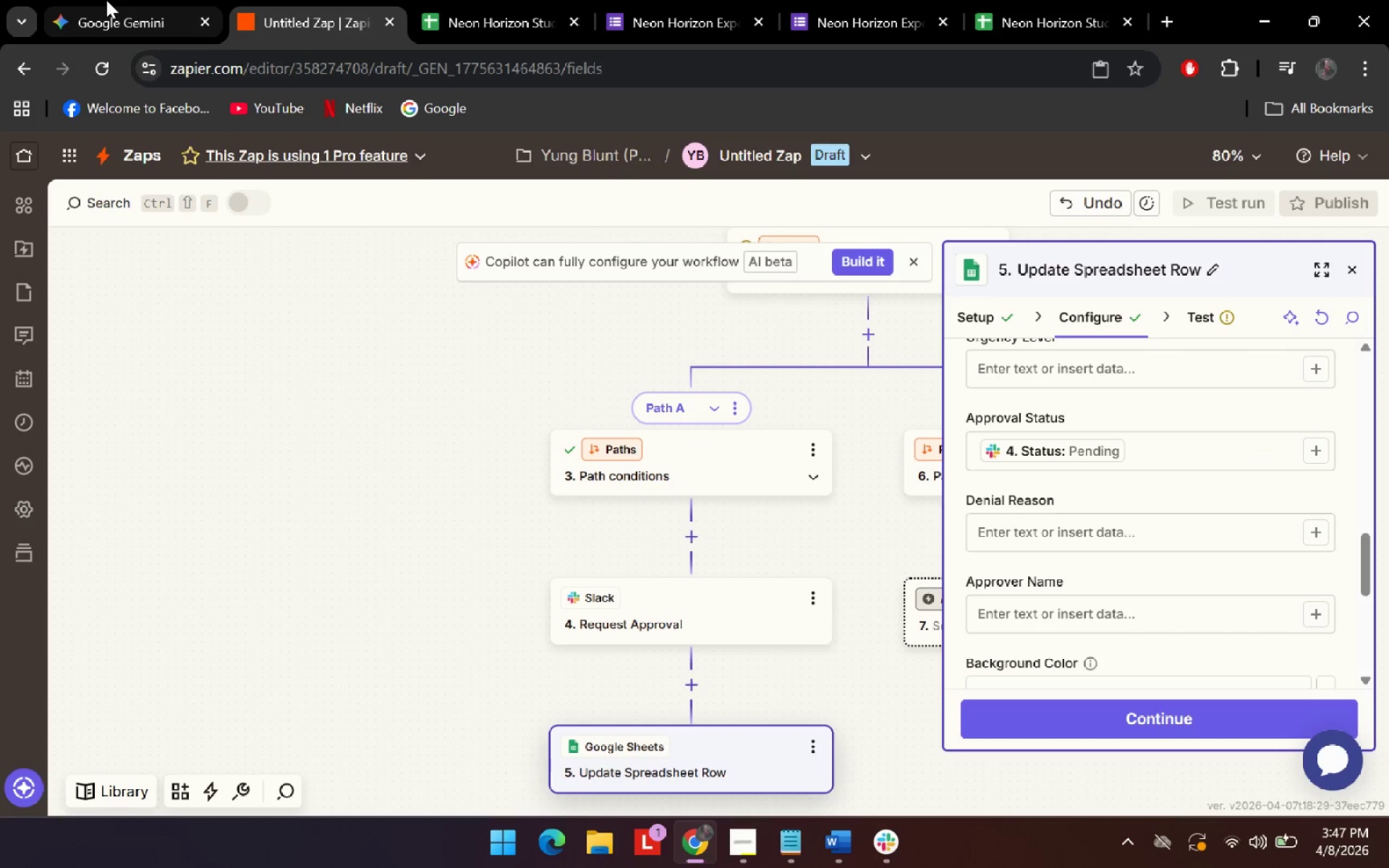 
left_click([106, 0])
 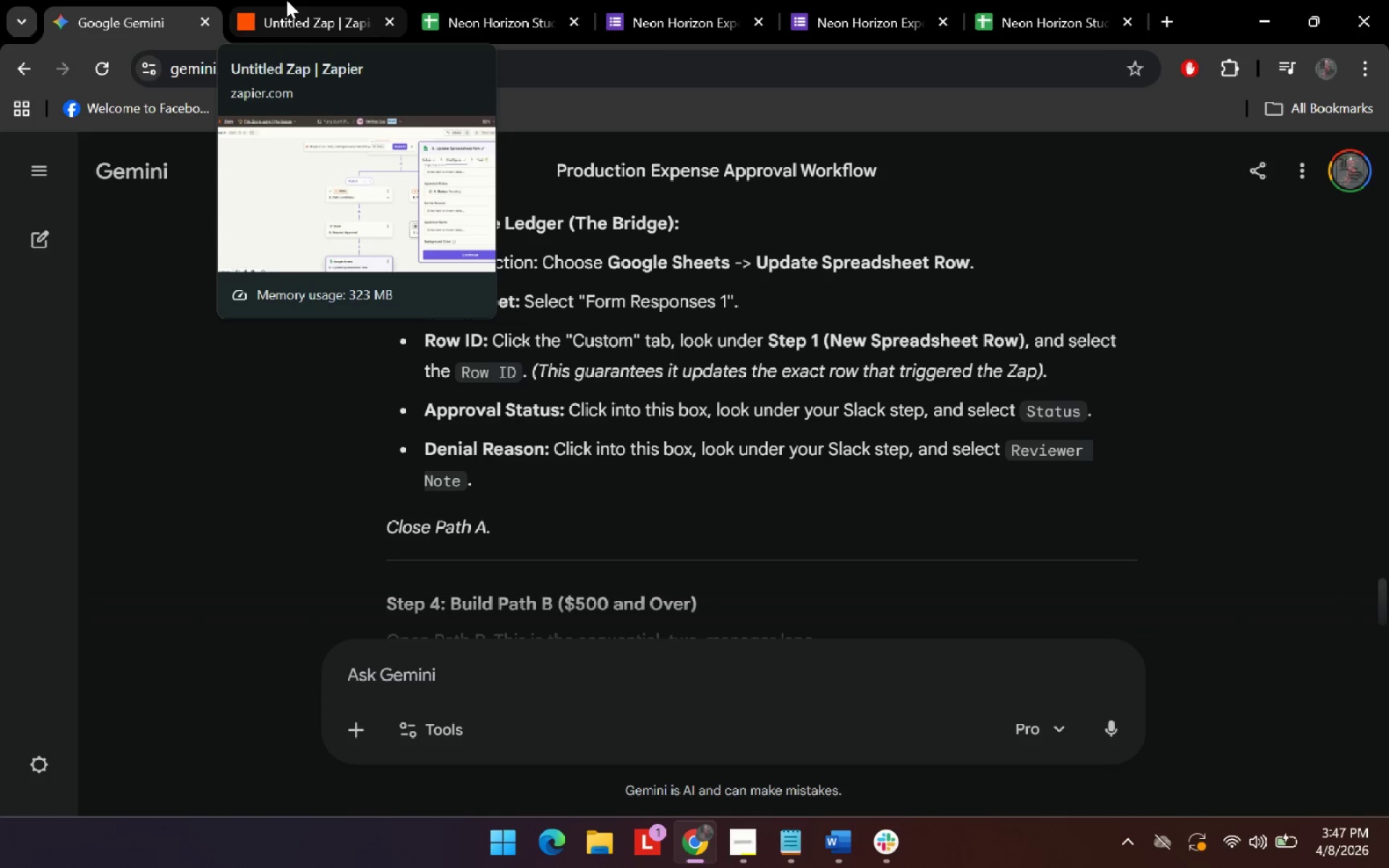 
wait(12.44)
 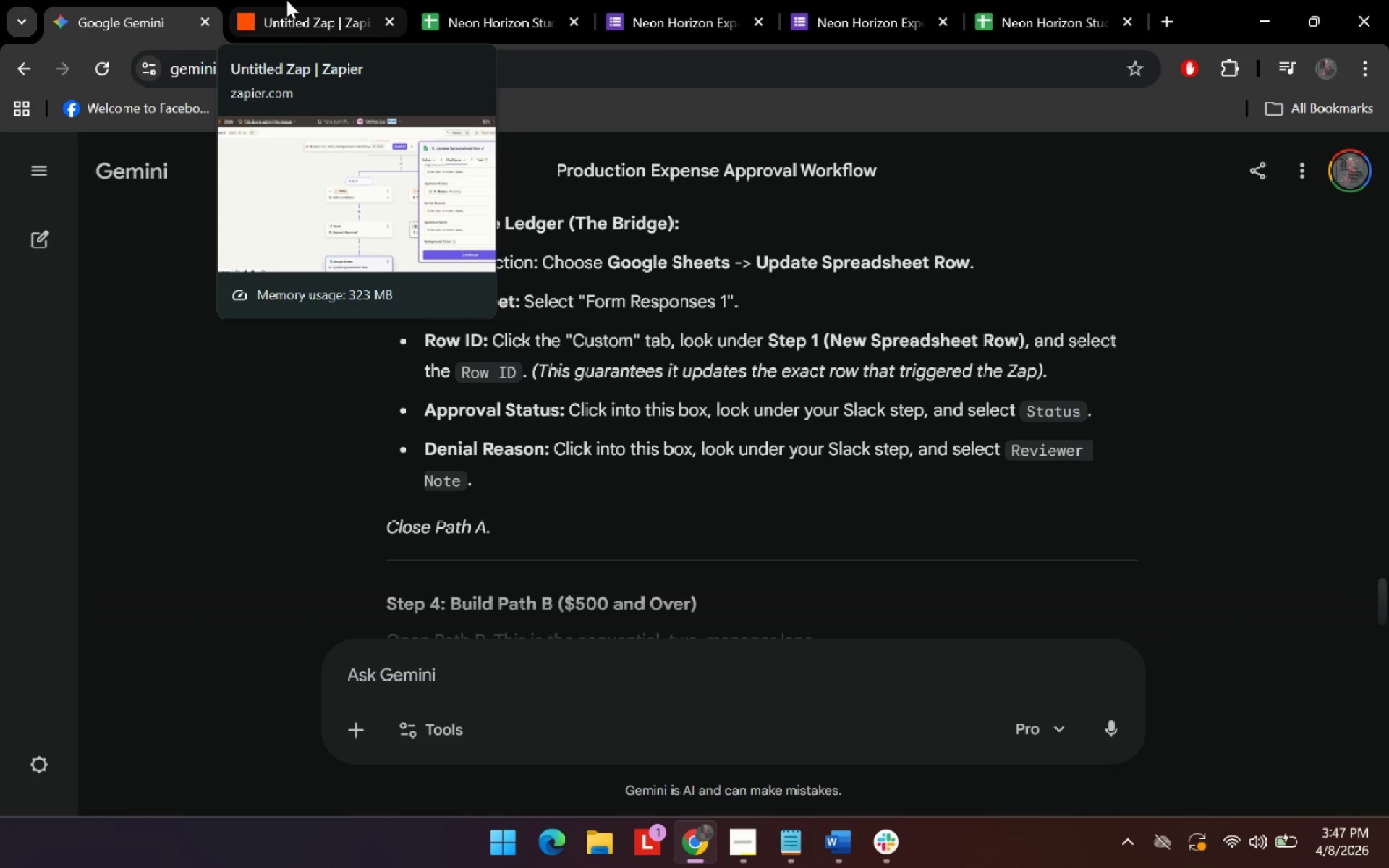 
left_click([286, 0])
 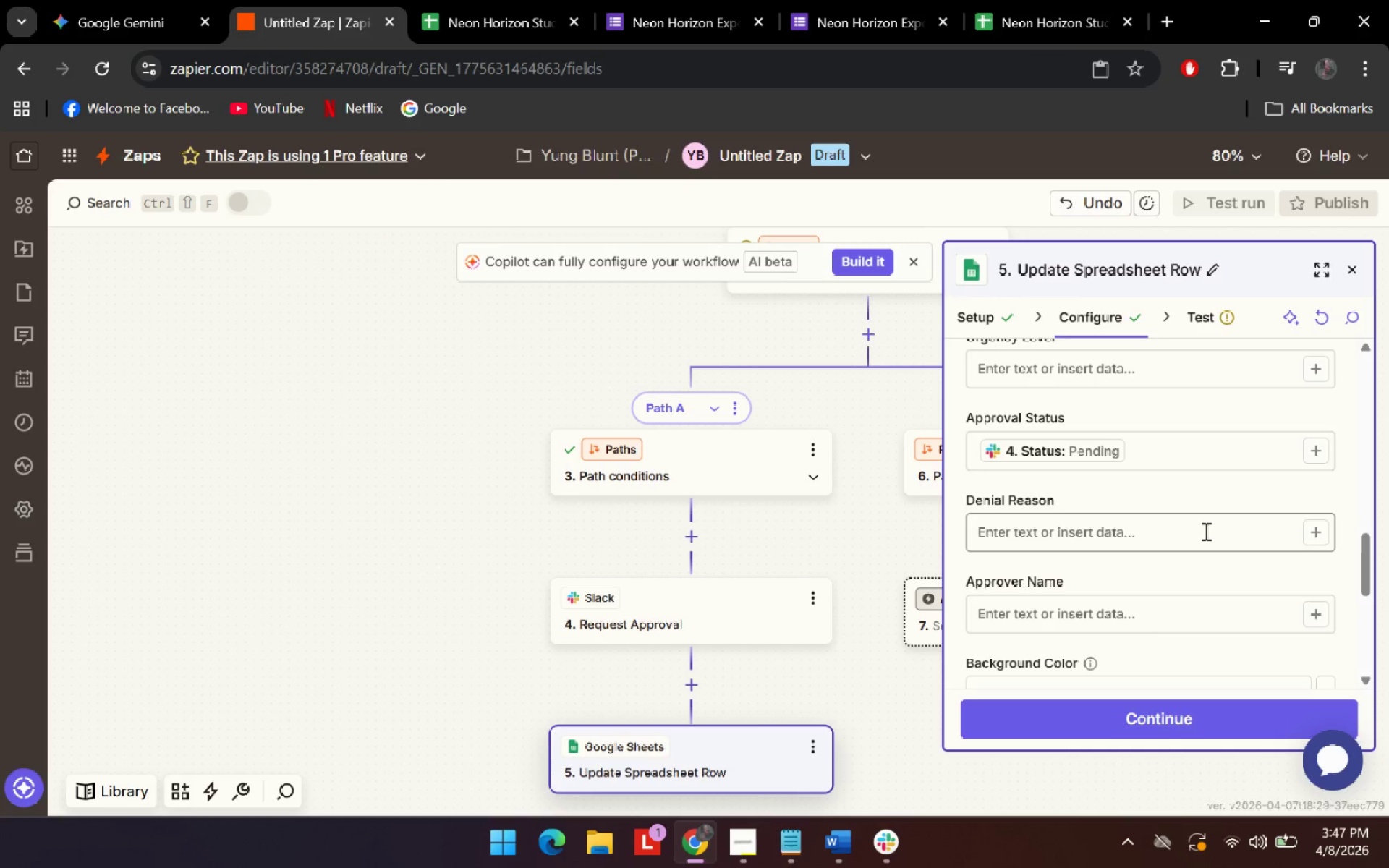 
left_click([190, 0])
 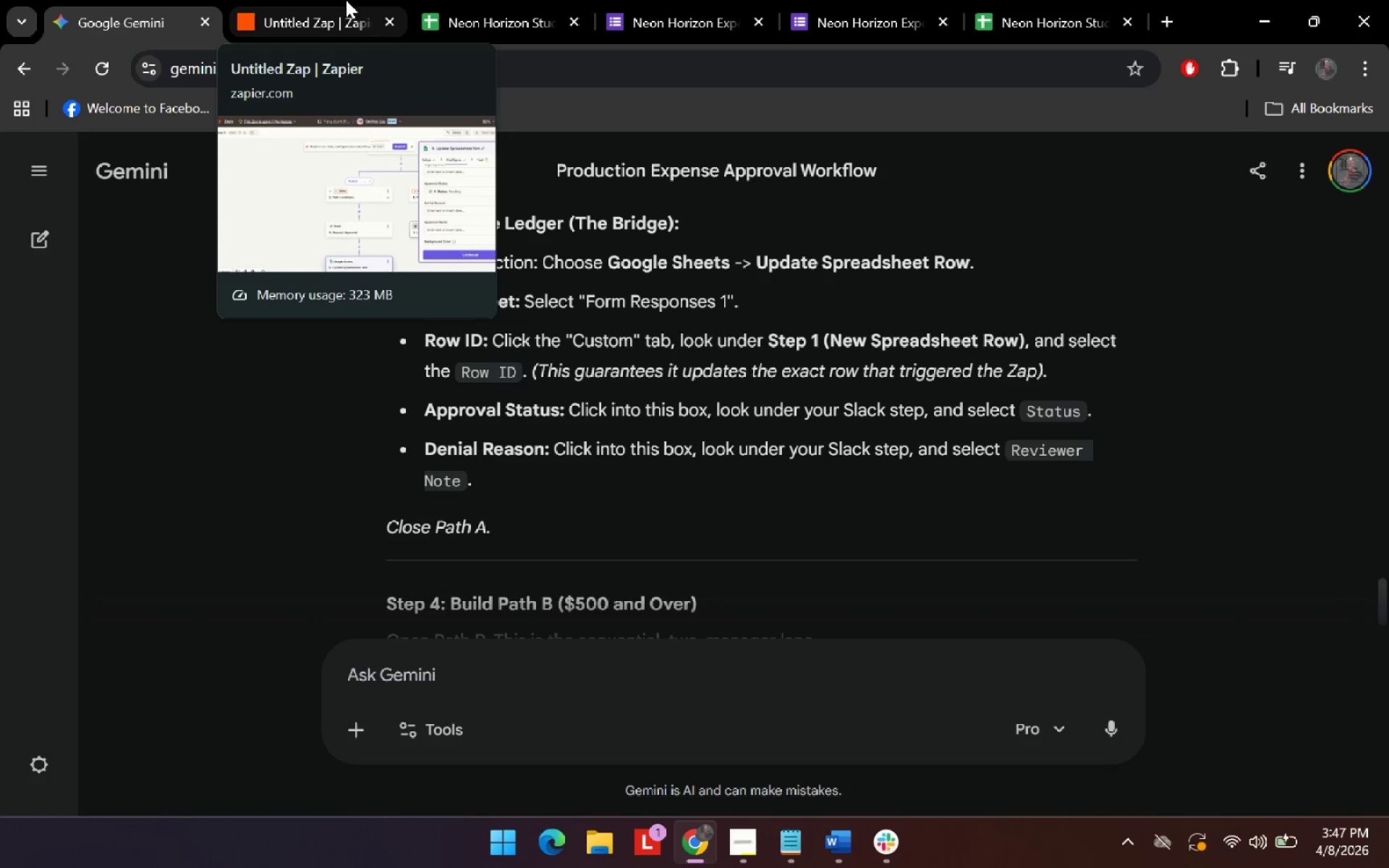 
left_click([346, 0])
 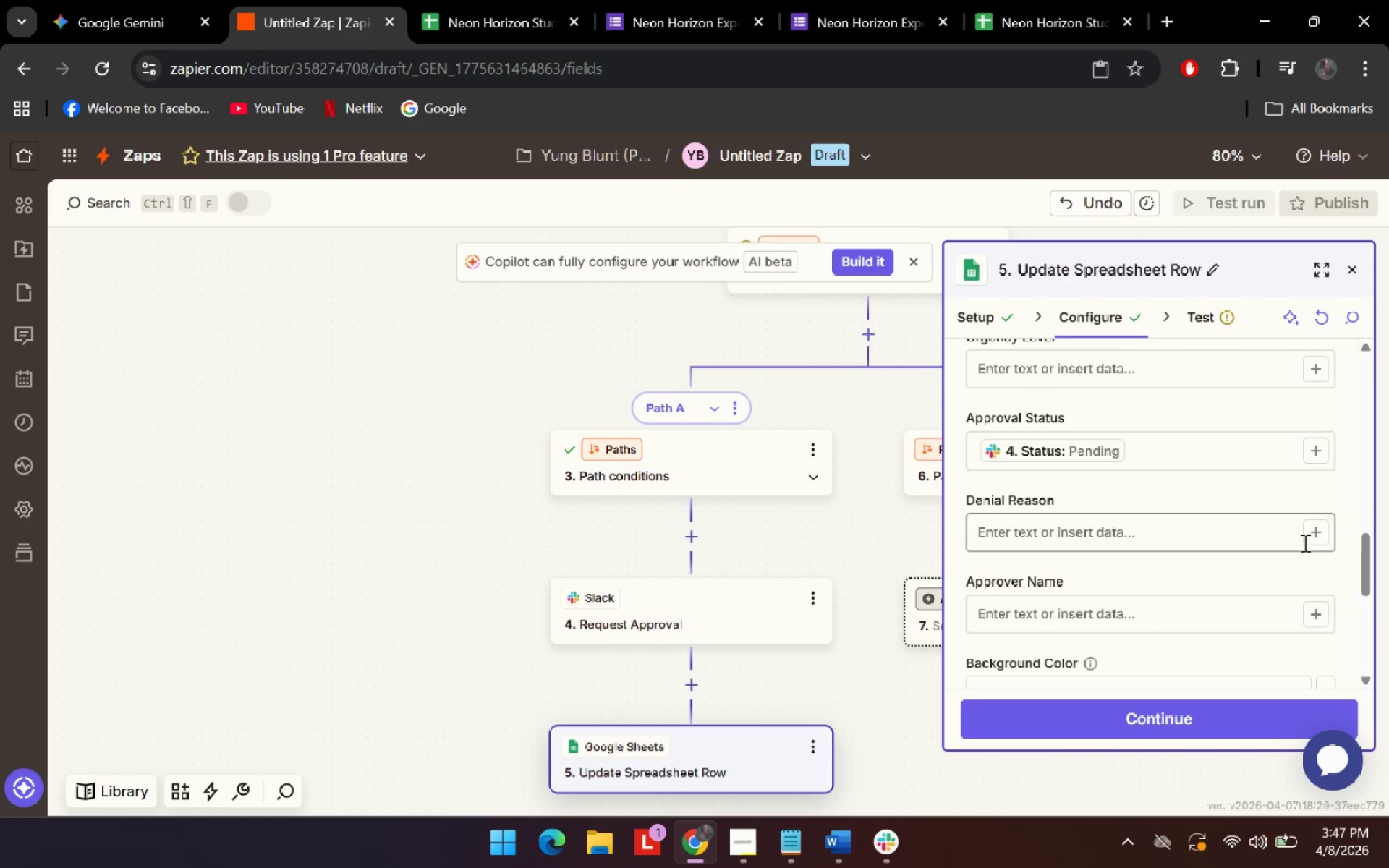 
left_click([1307, 537])
 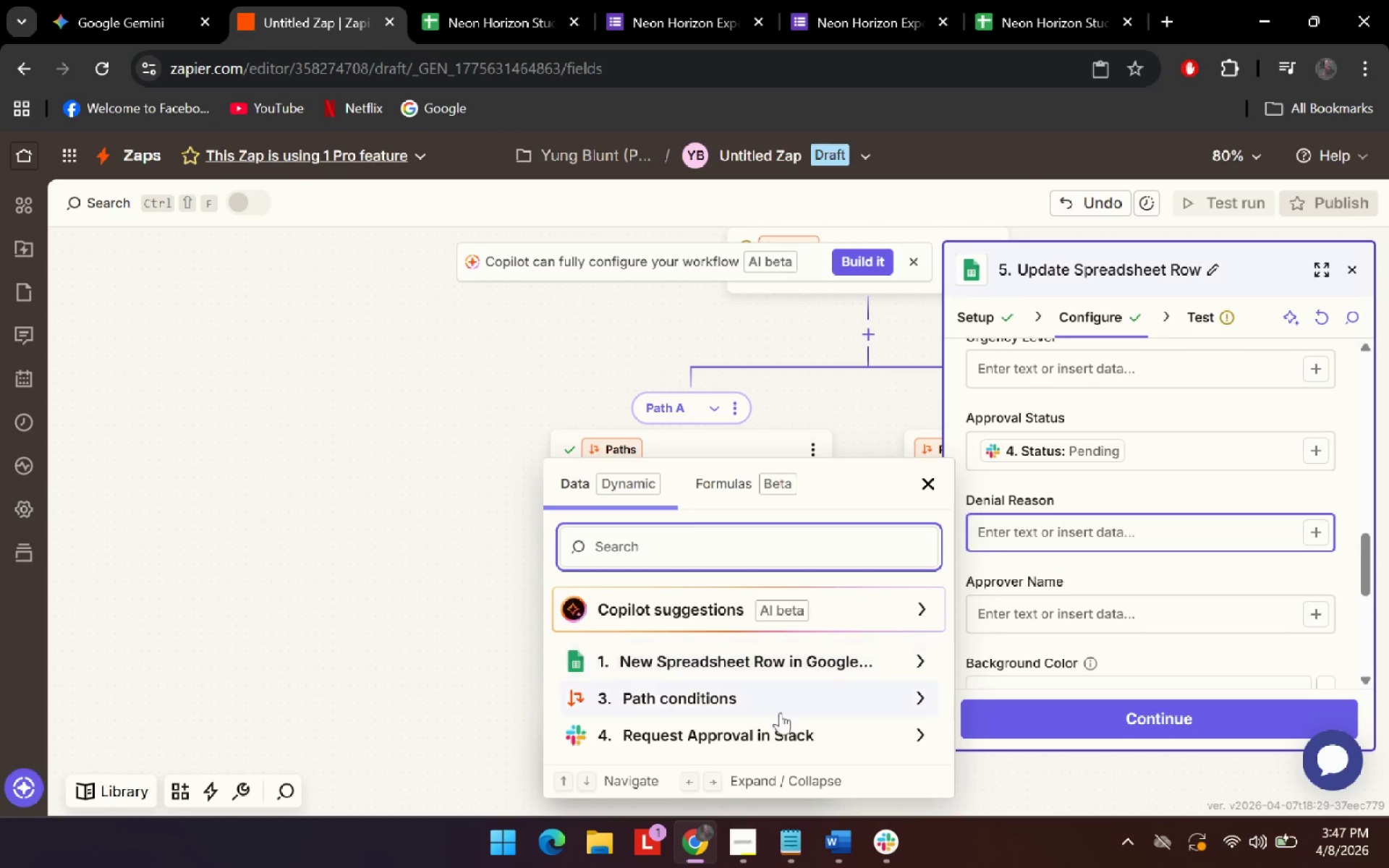 
left_click([775, 728])
 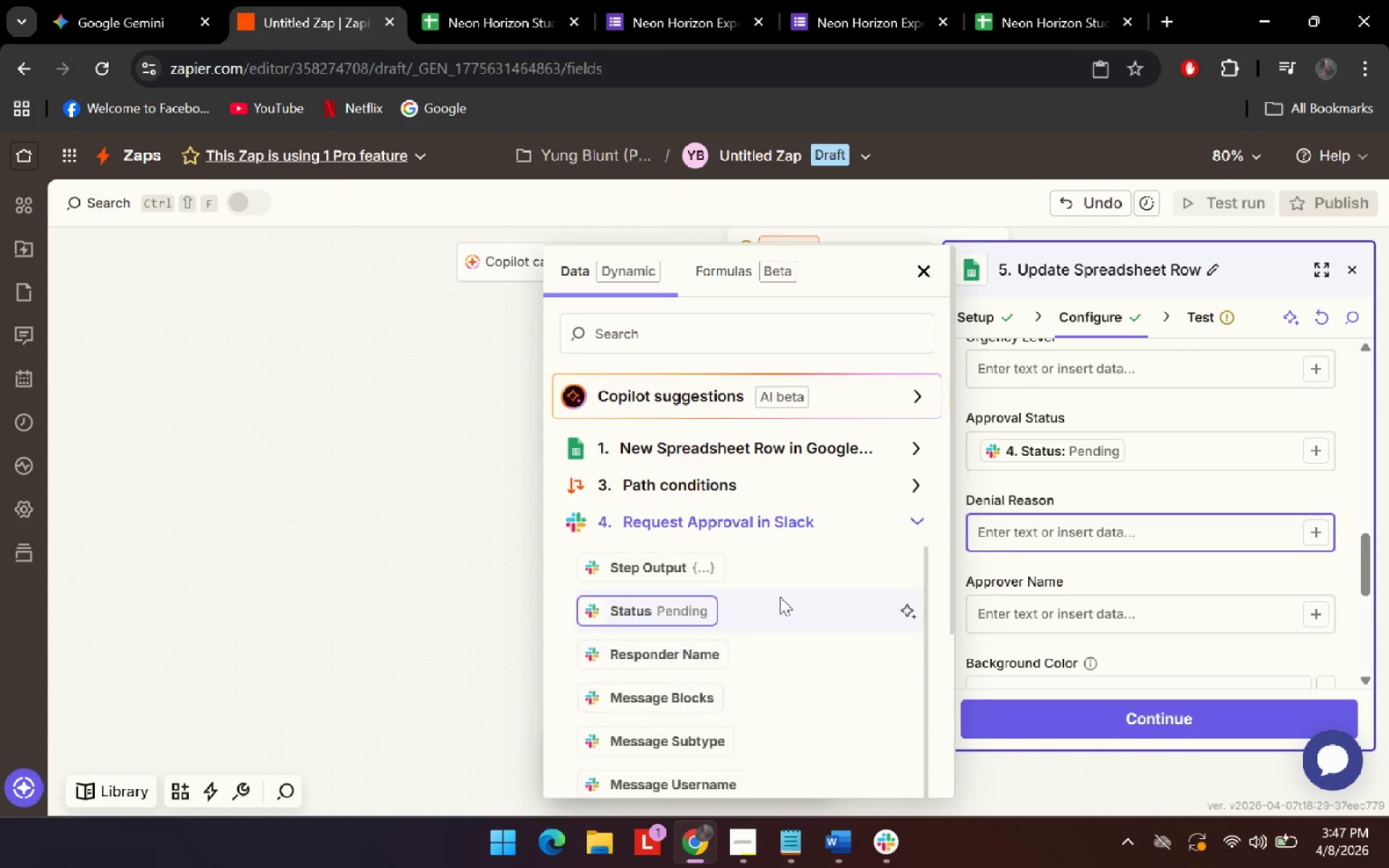 
scroll: coordinate [784, 601], scroll_direction: down, amount: 7.0
 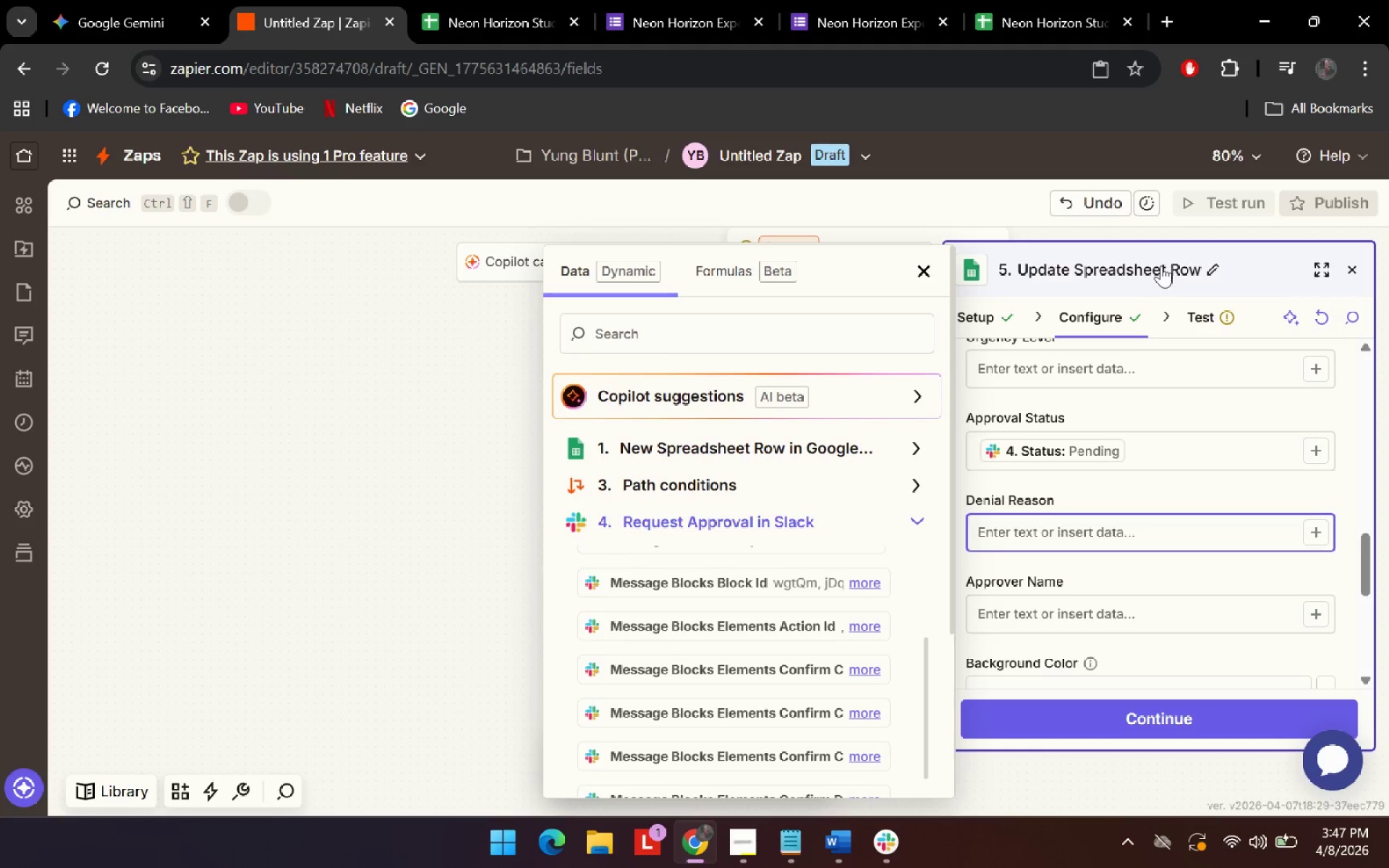 
left_click([1161, 267])